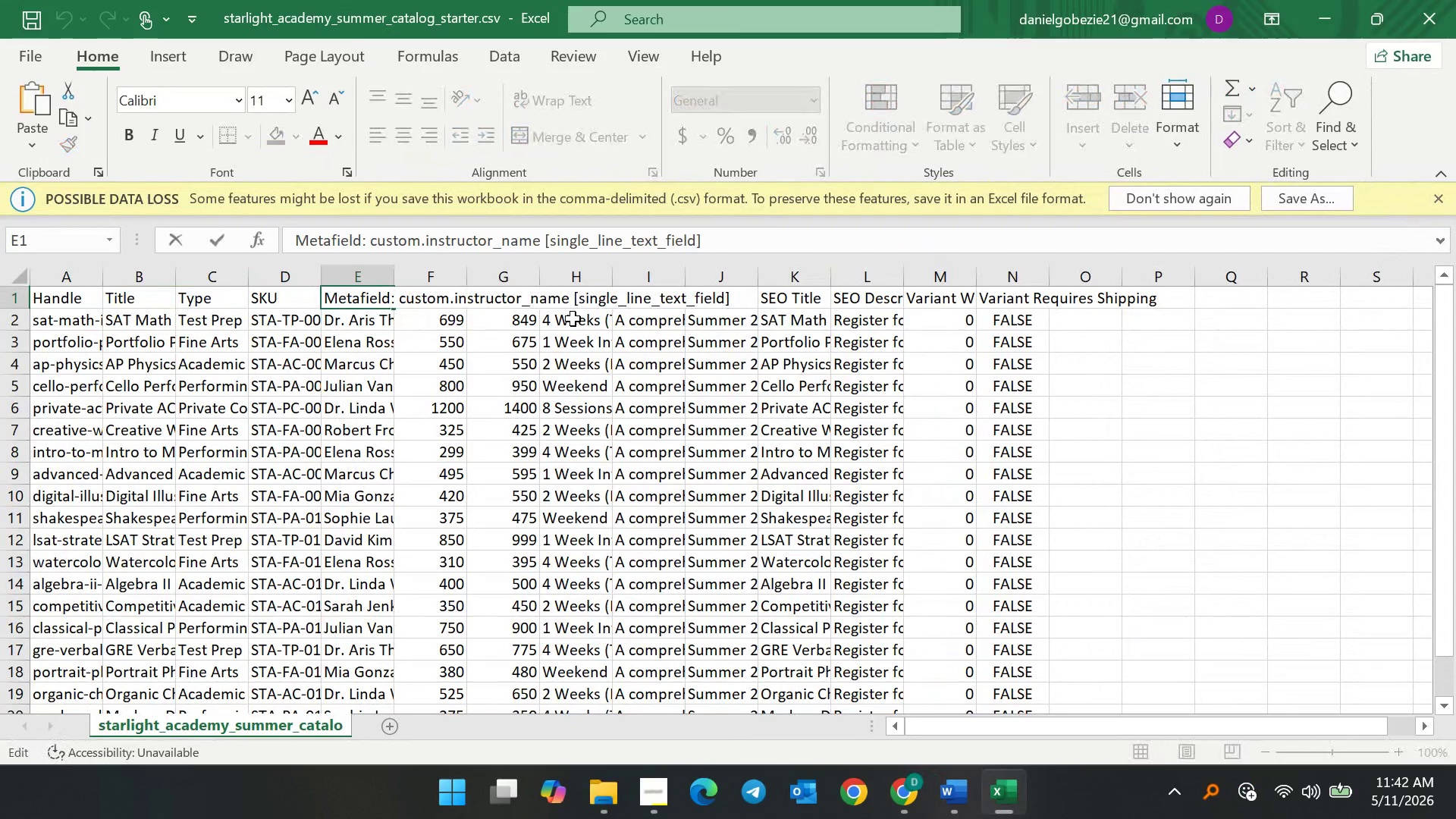 
key(Control+A)
 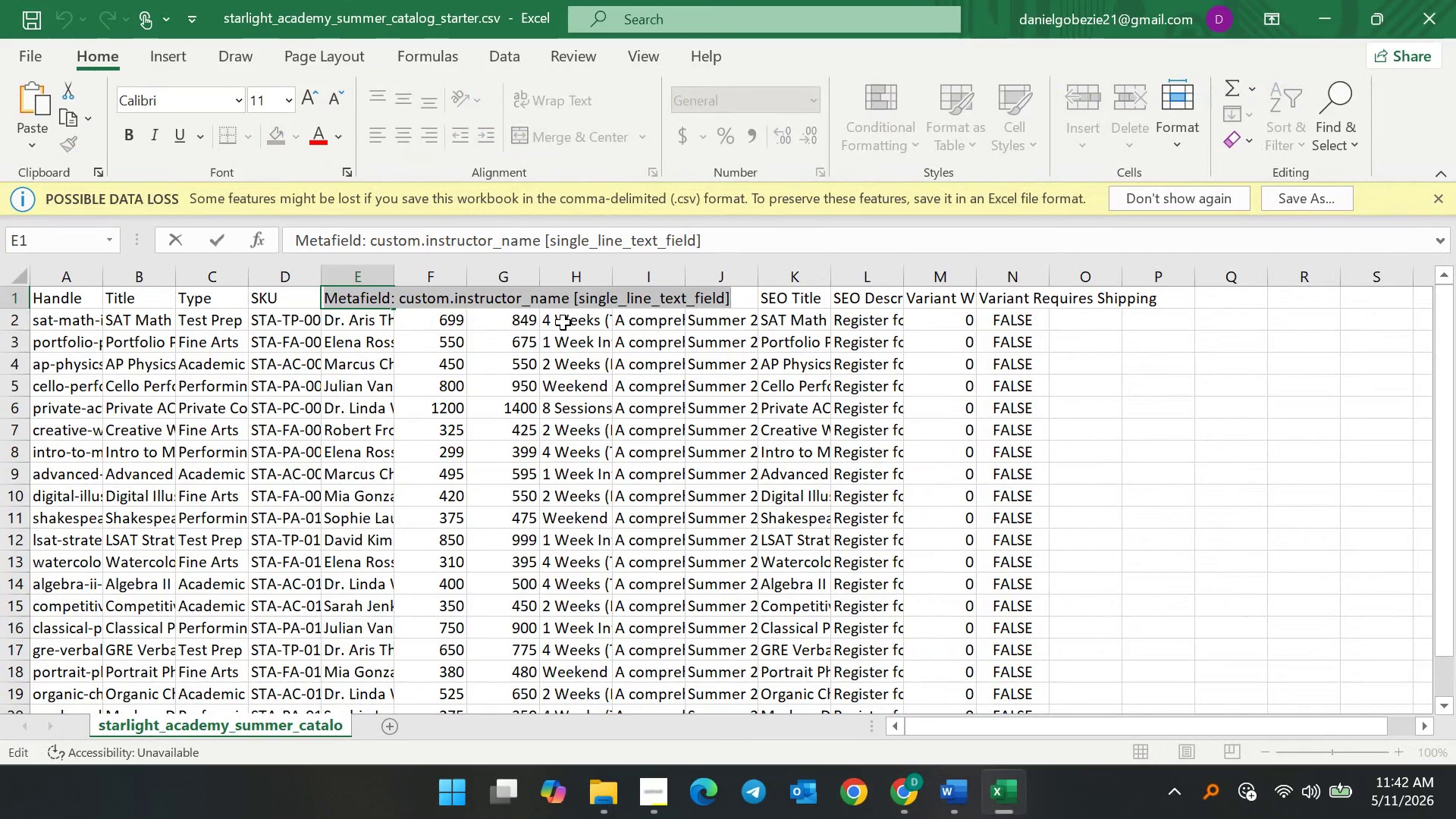 
key(Control+V)
 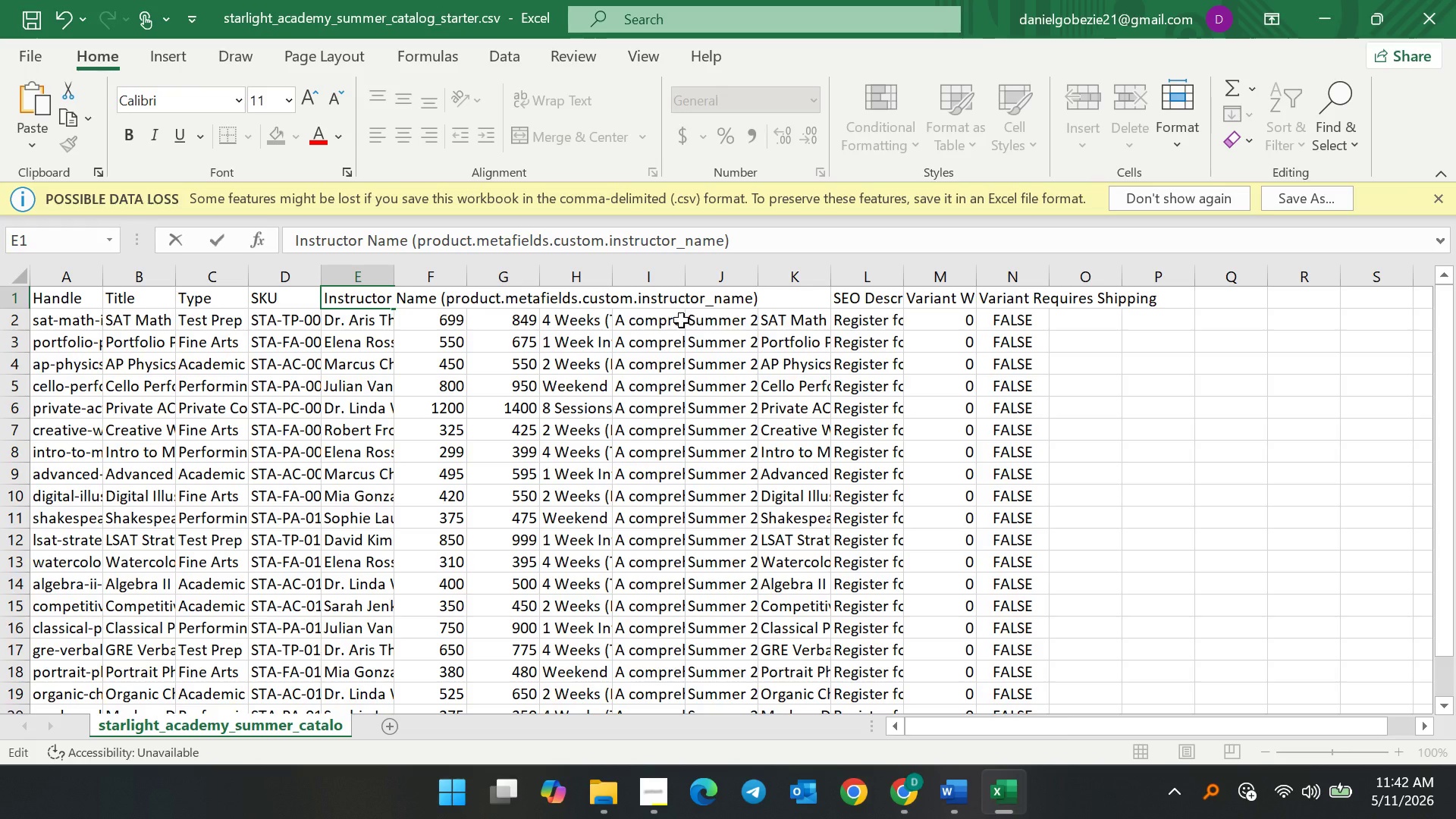 
wait(9.67)
 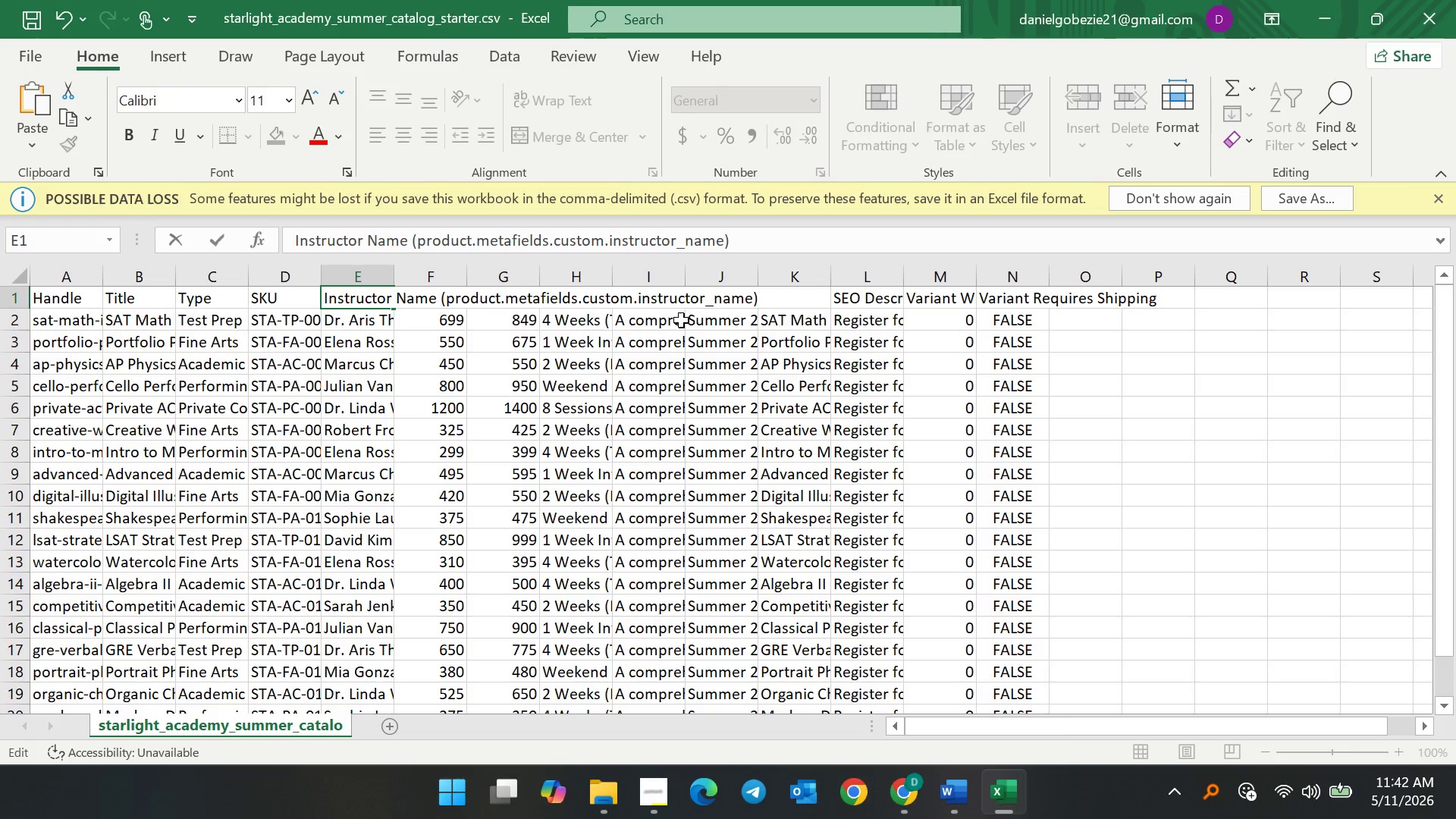 
double_click([575, 297])
 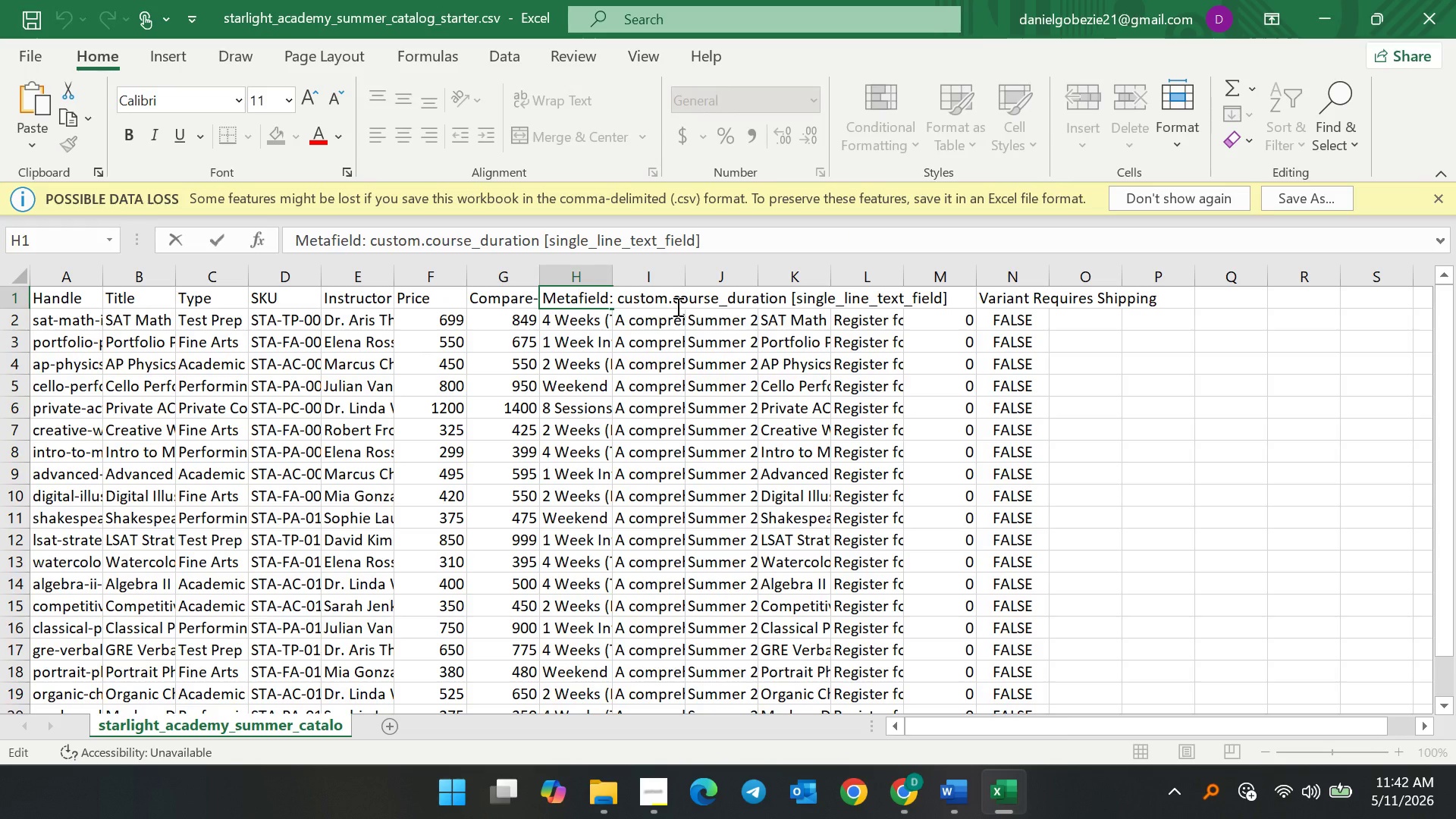 
key(Control+A)
 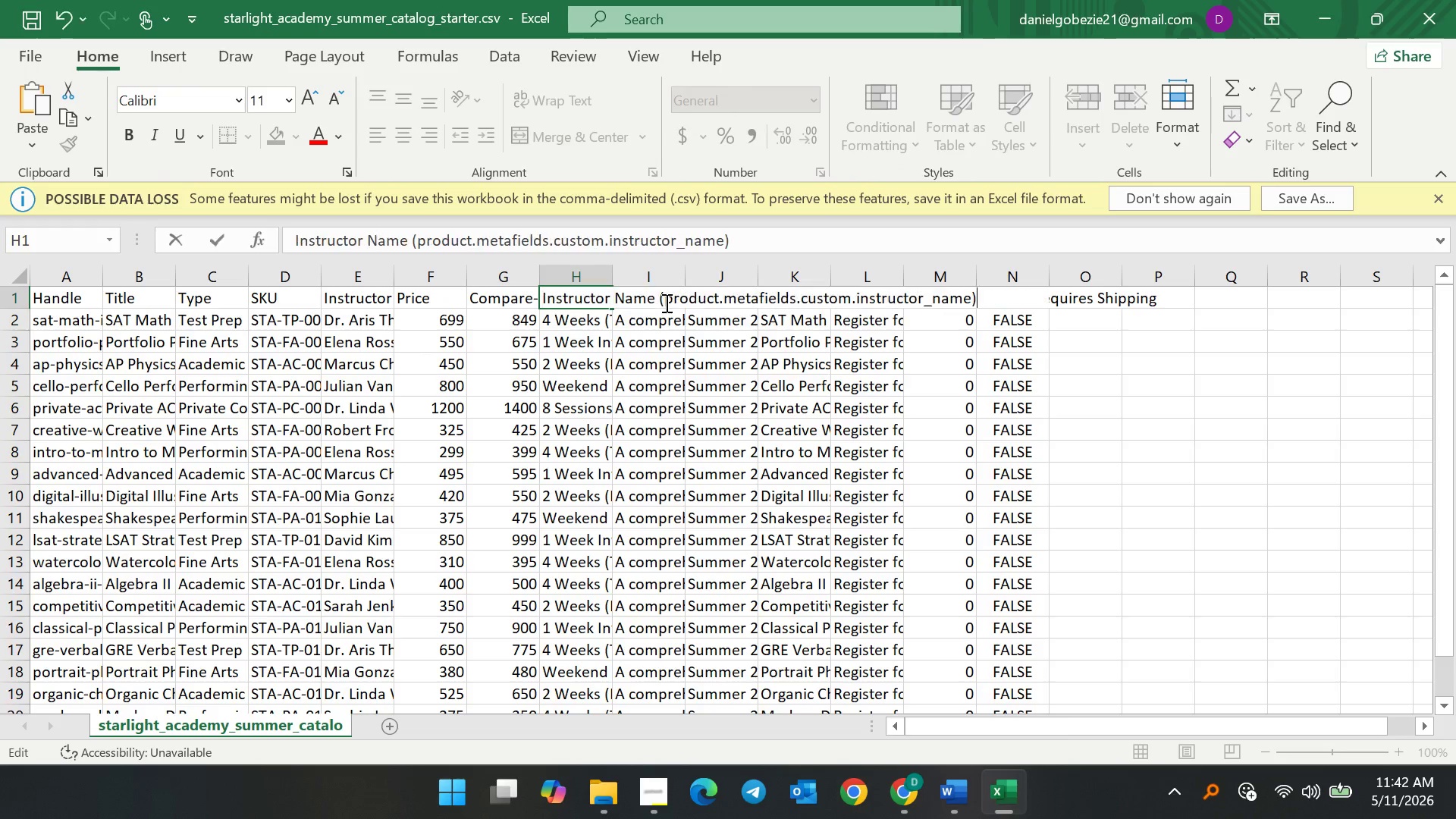 
key(Control+V)
 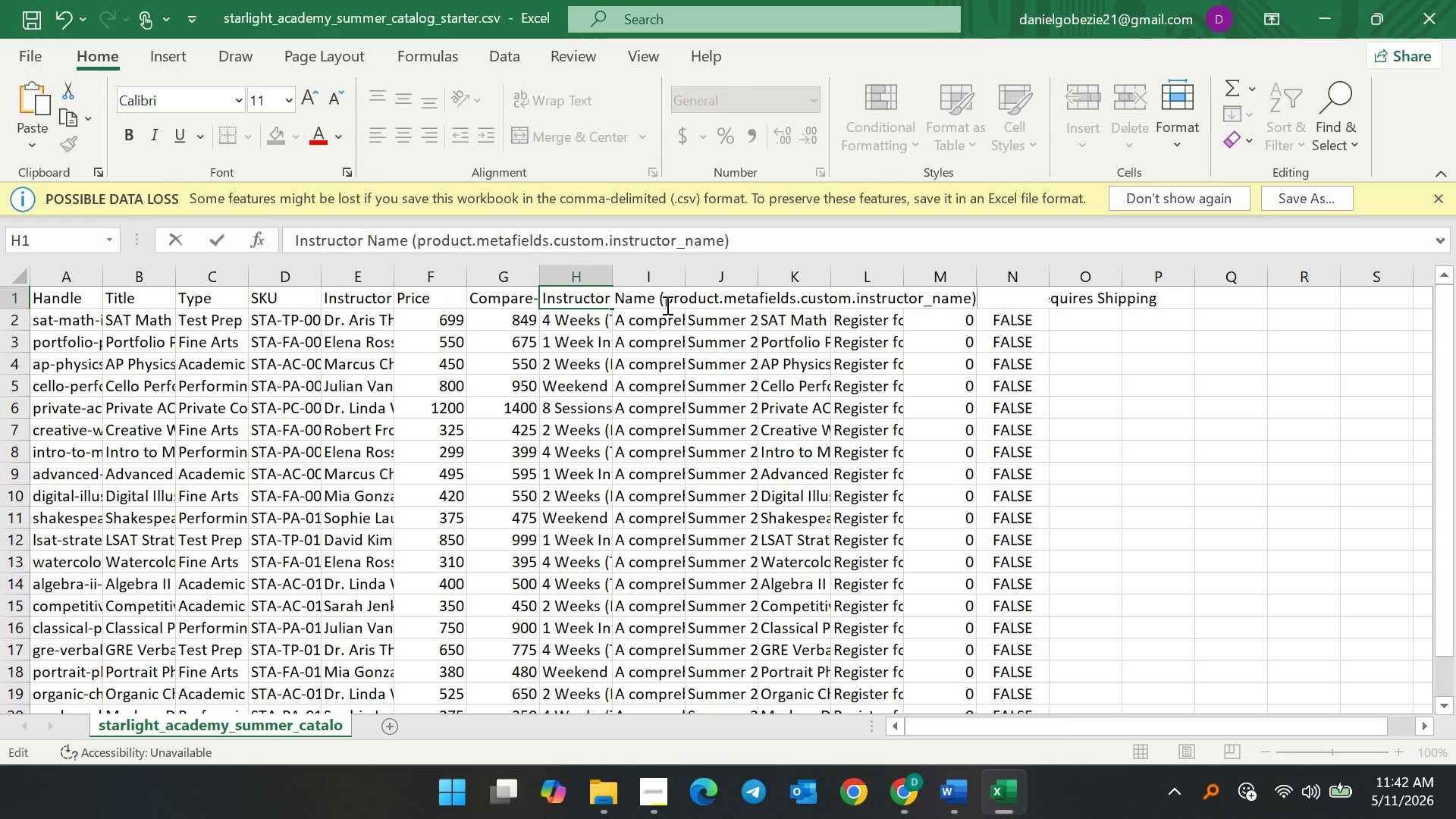 
left_click([654, 303])
 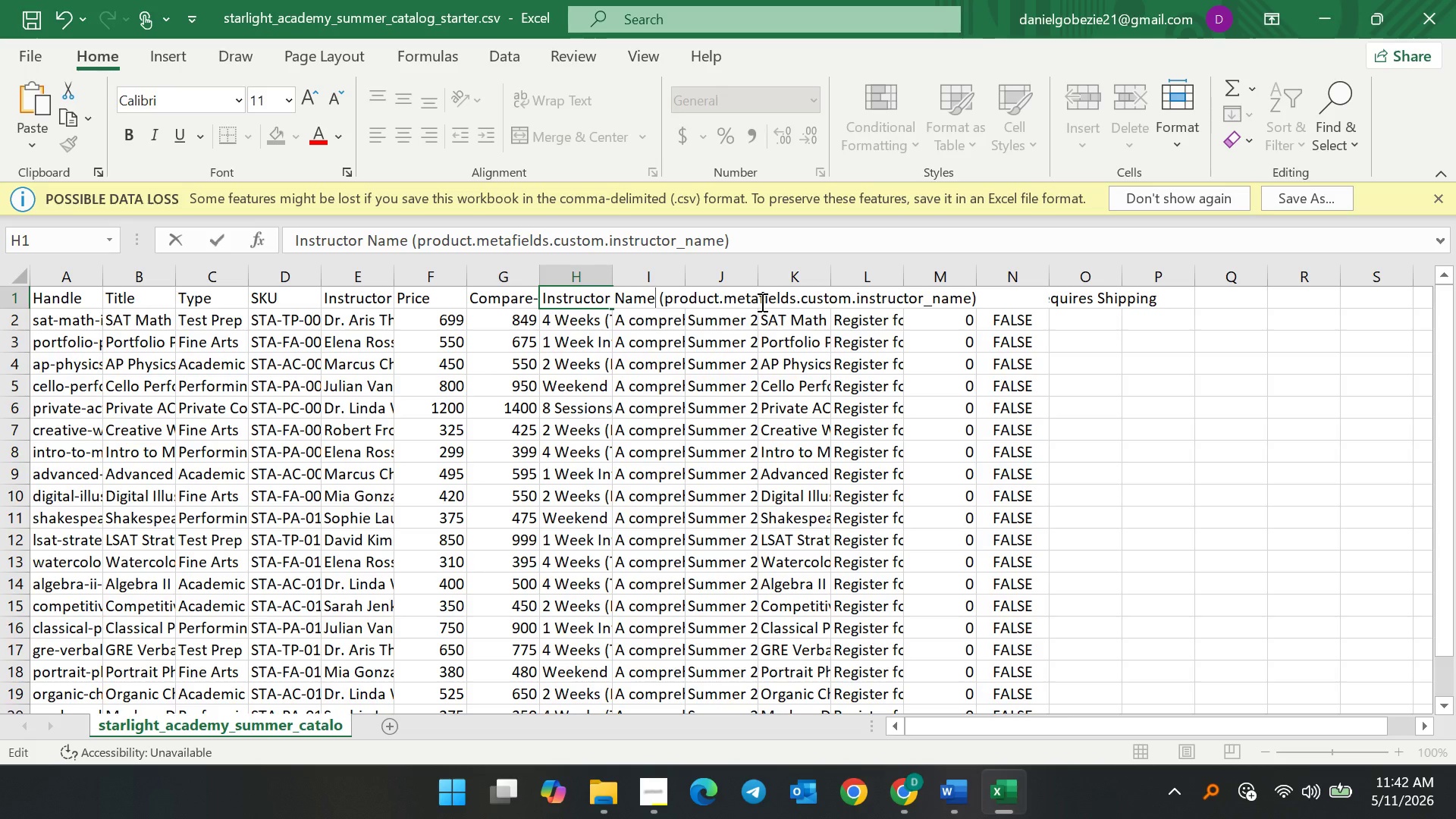 
hold_key(key=Backspace, duration=1.03)
 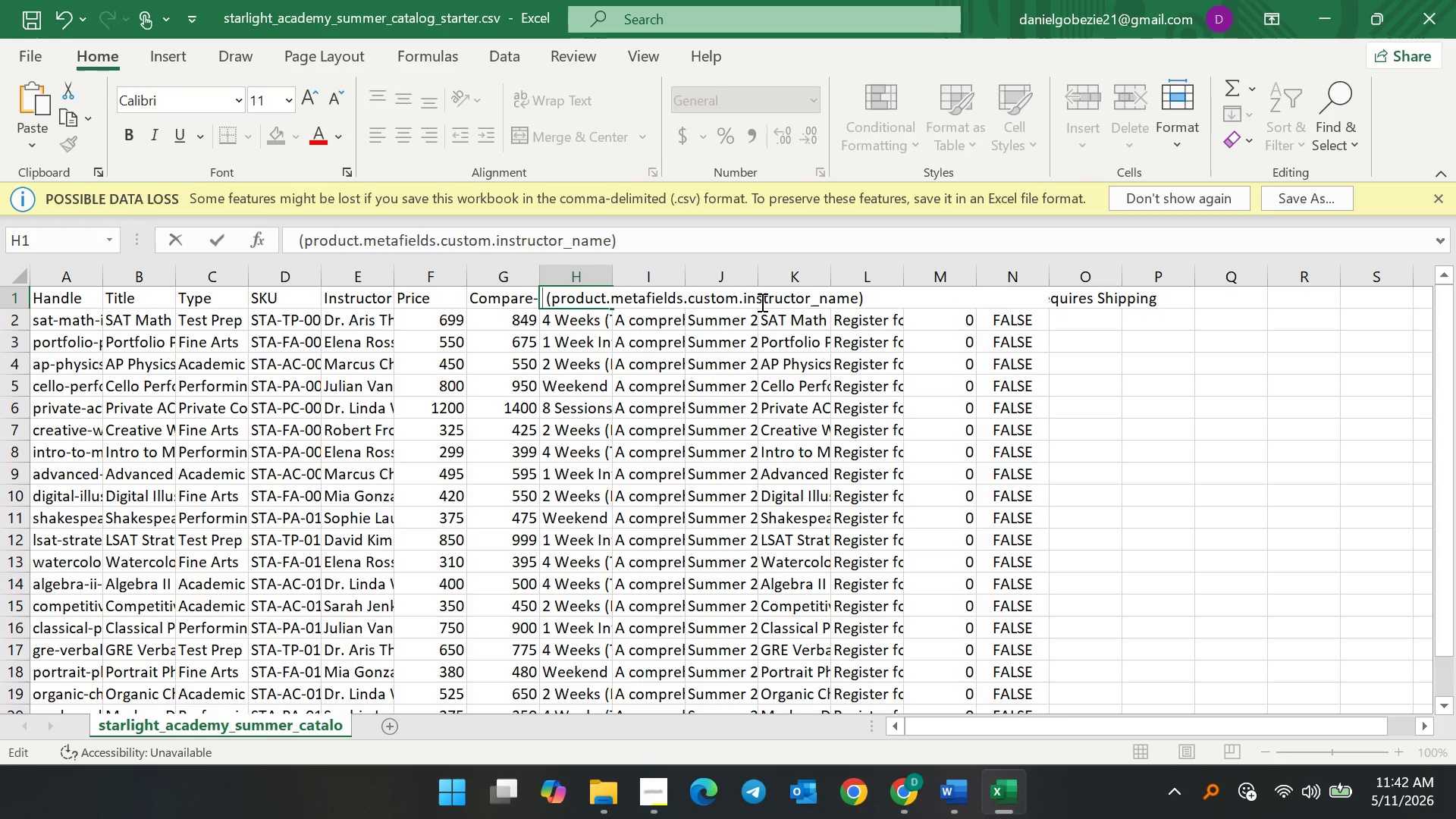 
type(Course Duration)
 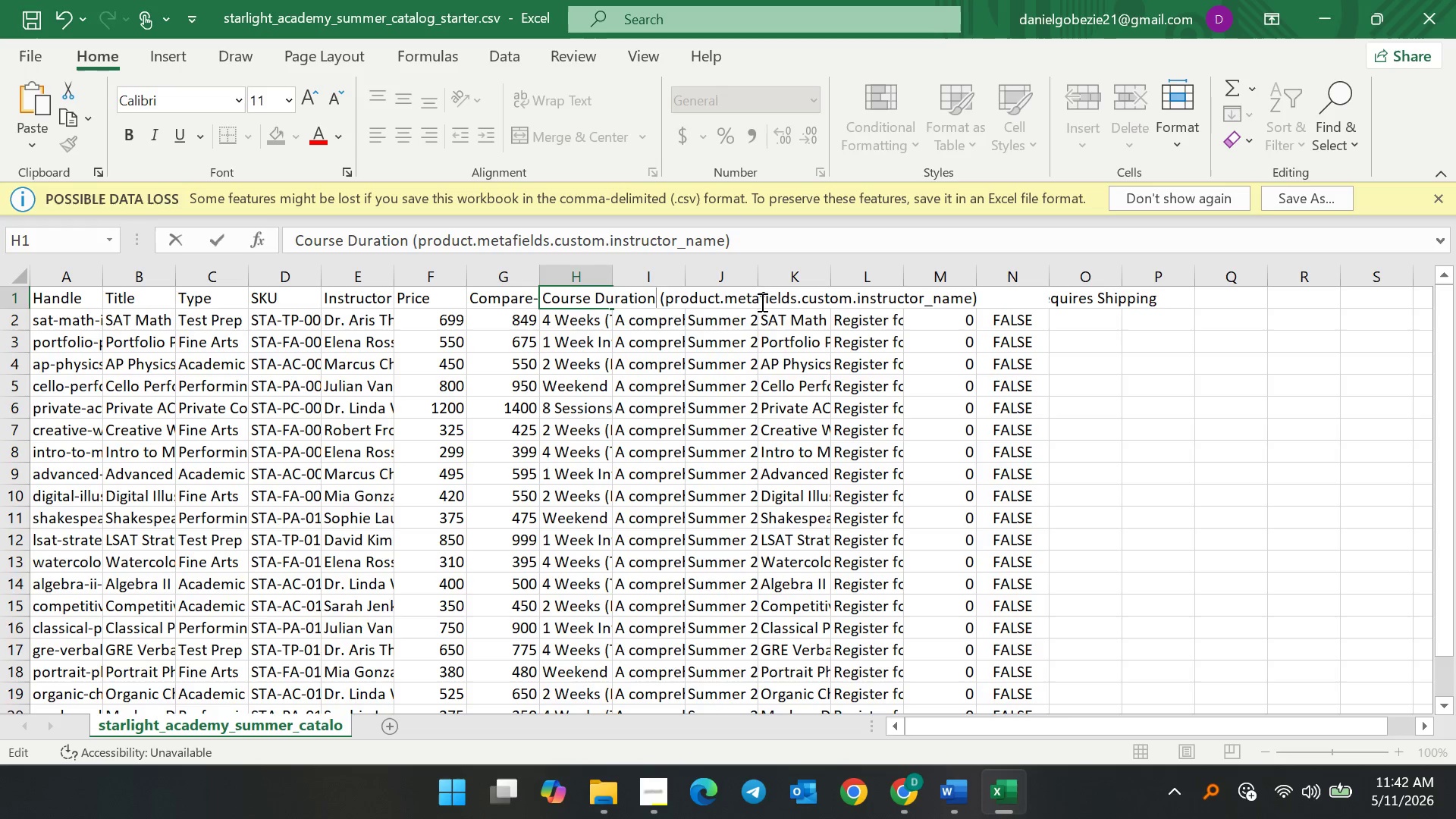 
left_click([973, 301])
 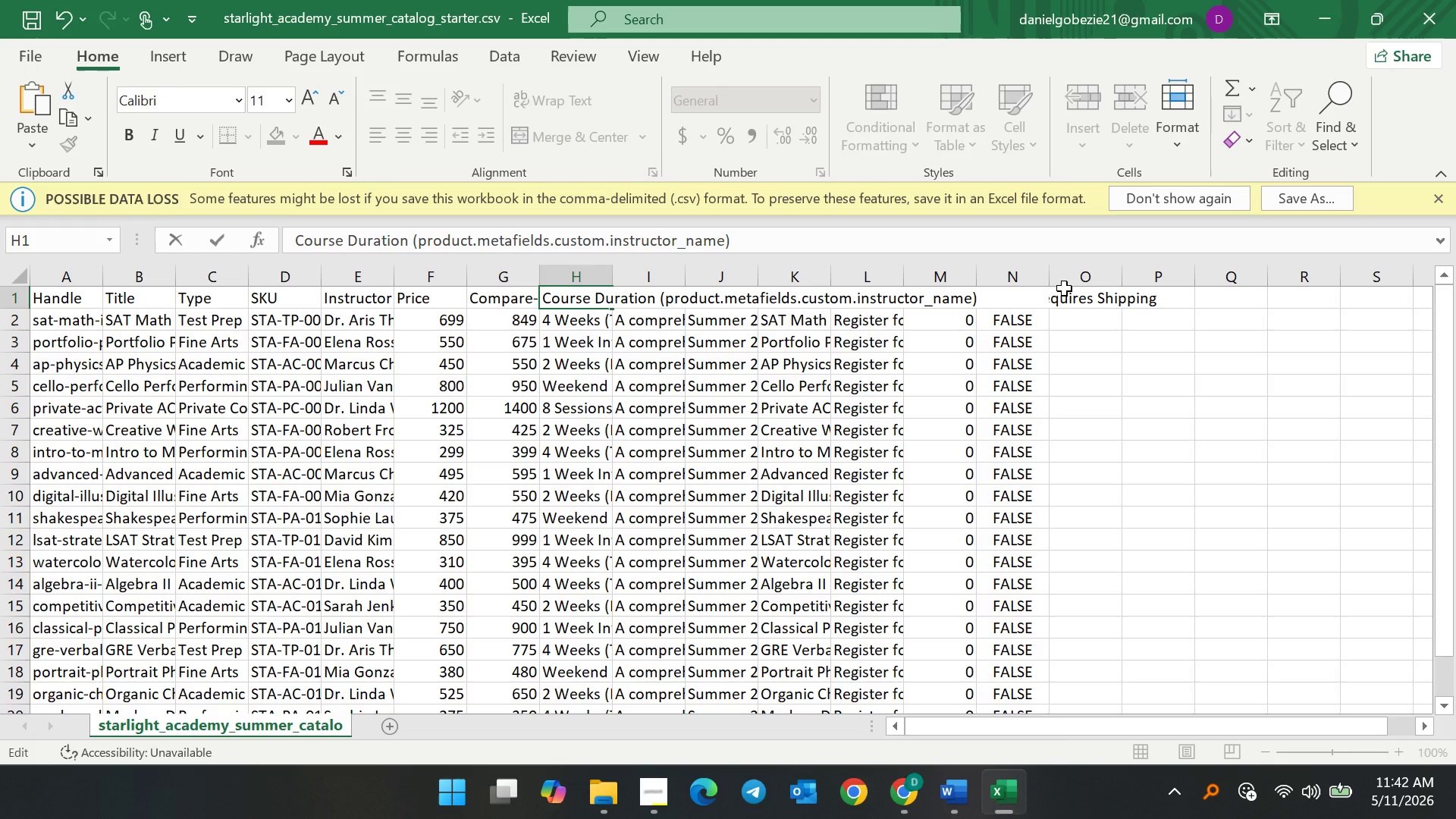 
hold_key(key=Backspace, duration=0.8)
 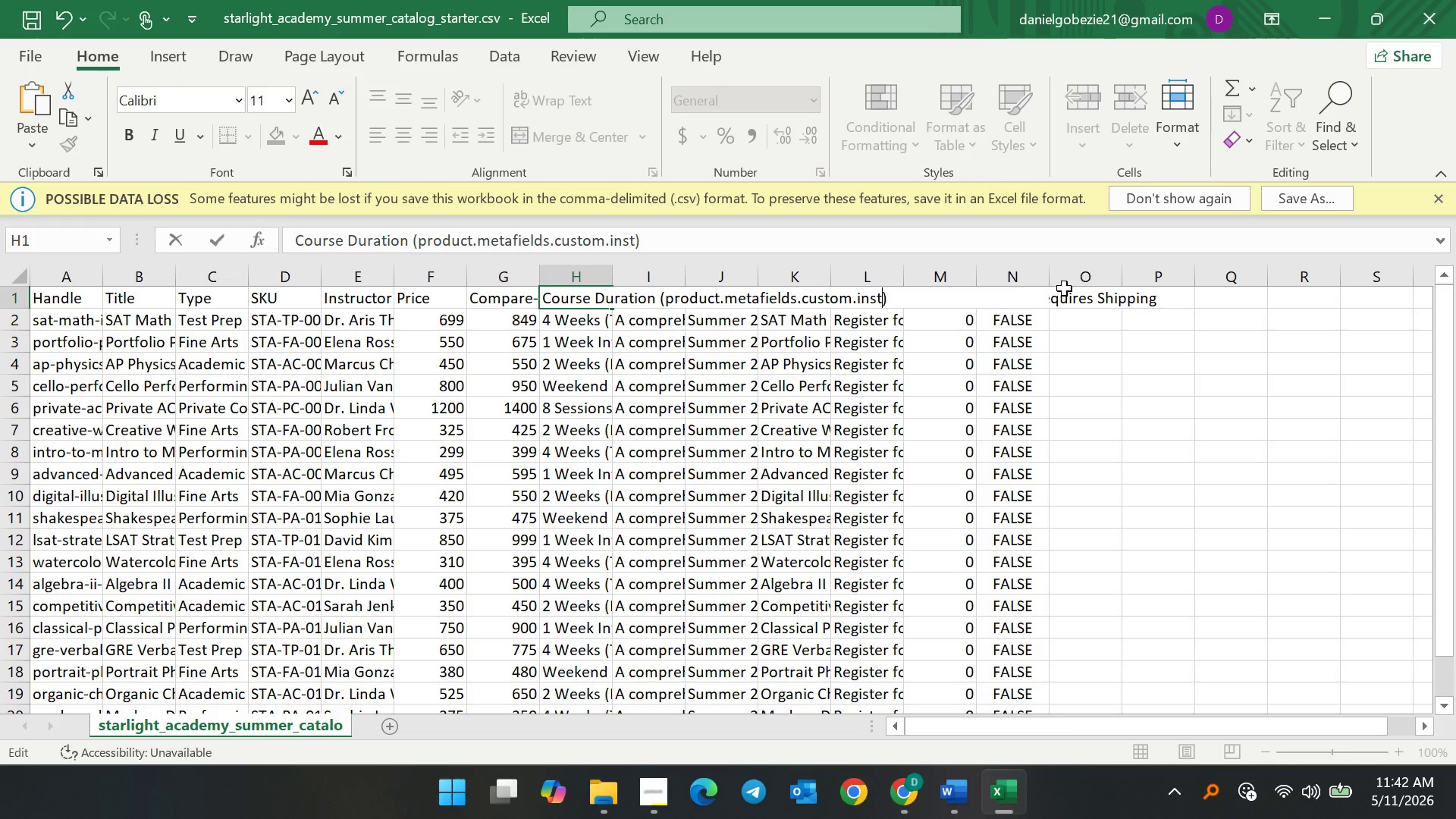 
key(Backspace)
key(Backspace)
key(Backspace)
key(Backspace)
key(Backspace)
type(course_duration)
 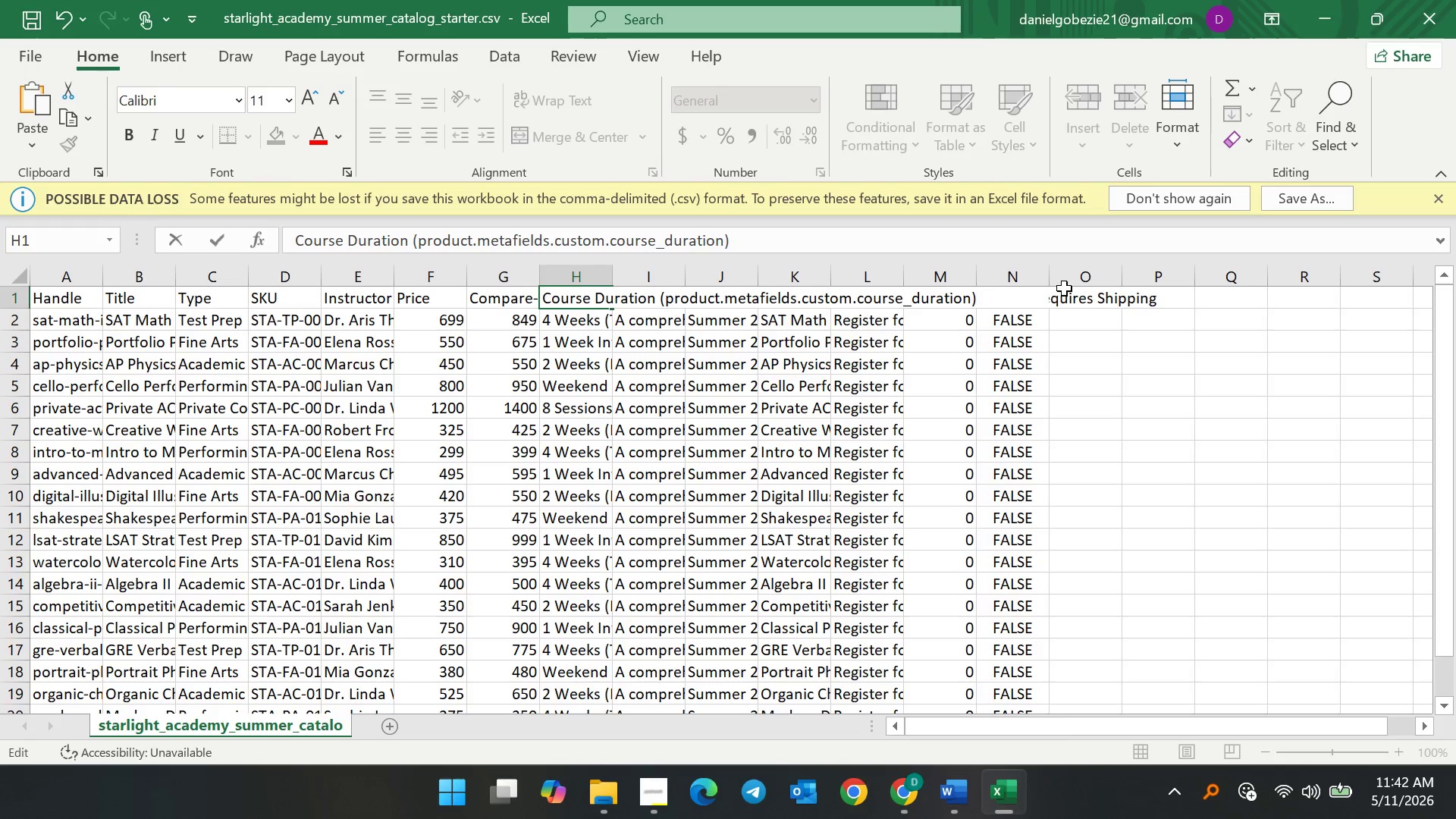 
left_click([618, 357])
 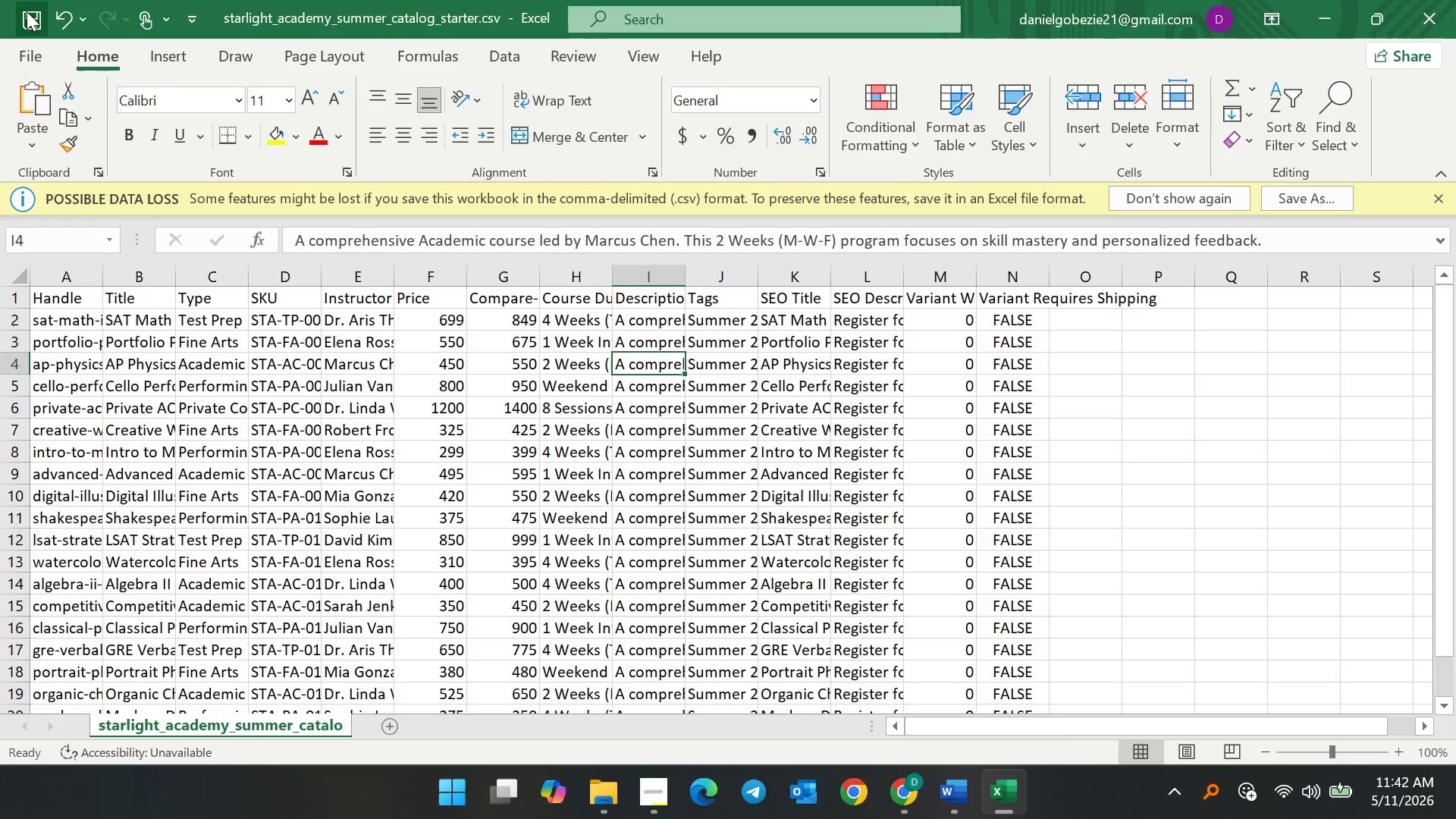 
double_click([28, 13])
 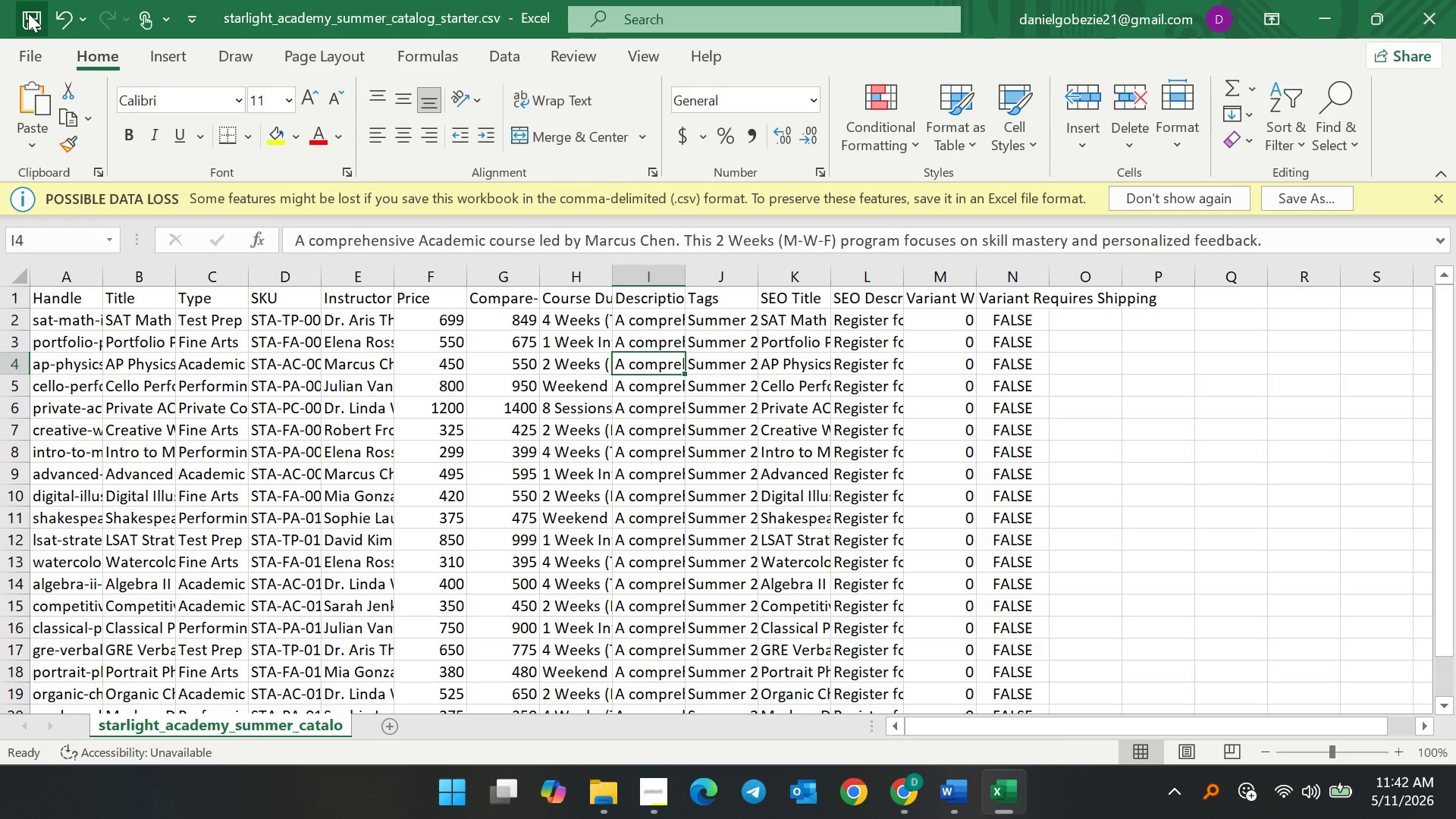 
triple_click([28, 13])
 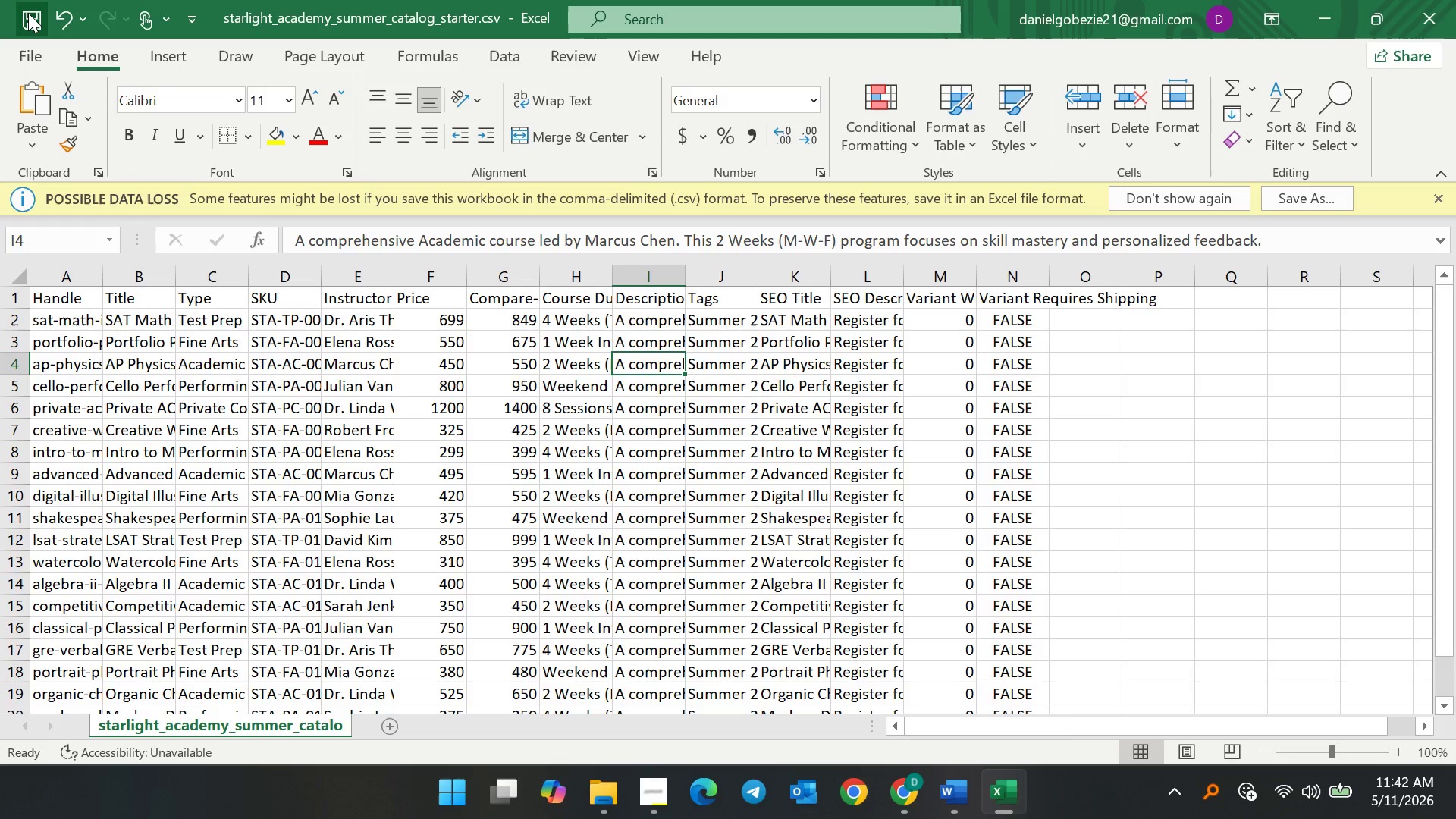 
triple_click([28, 13])
 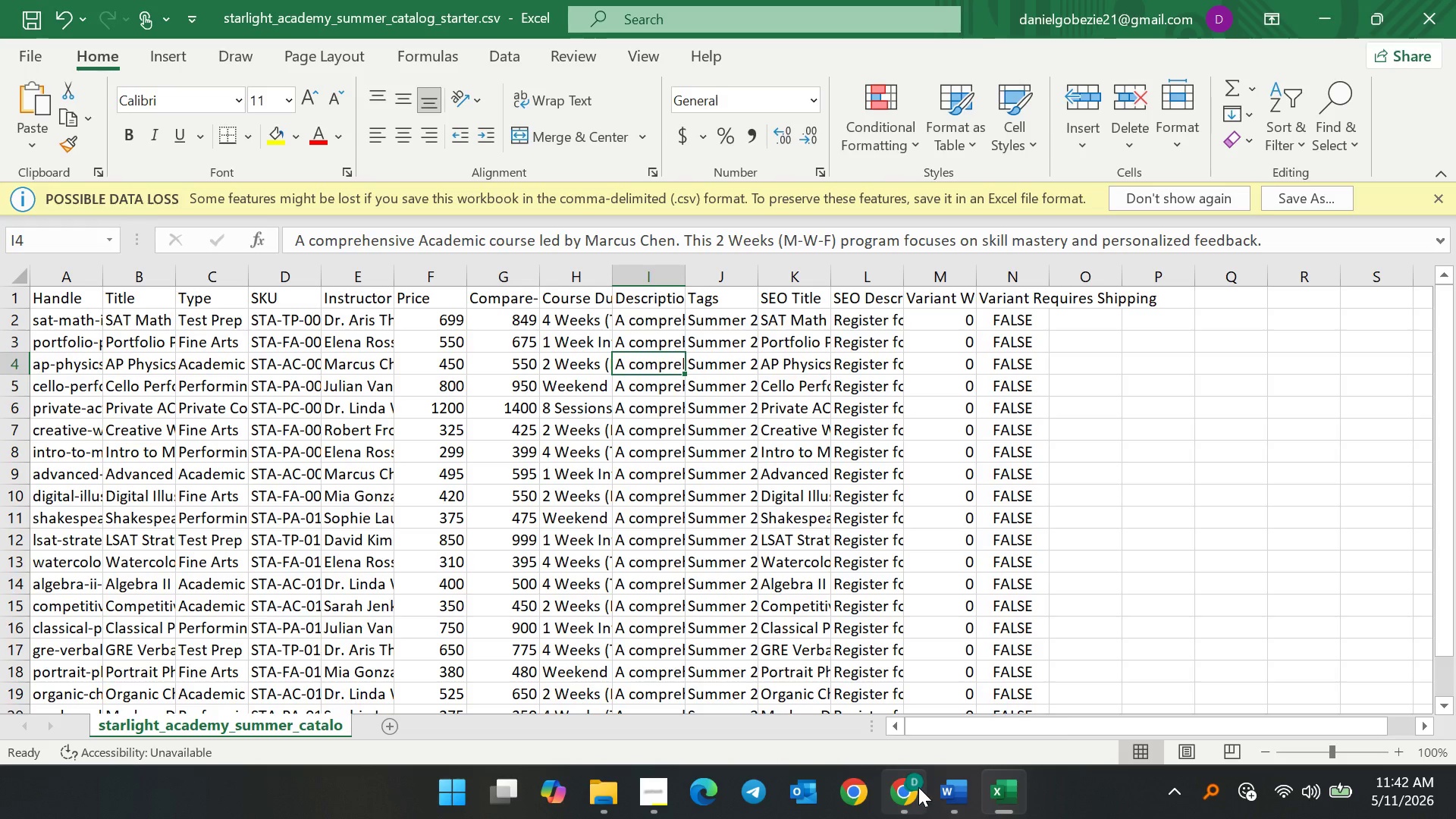 
left_click([914, 788])
 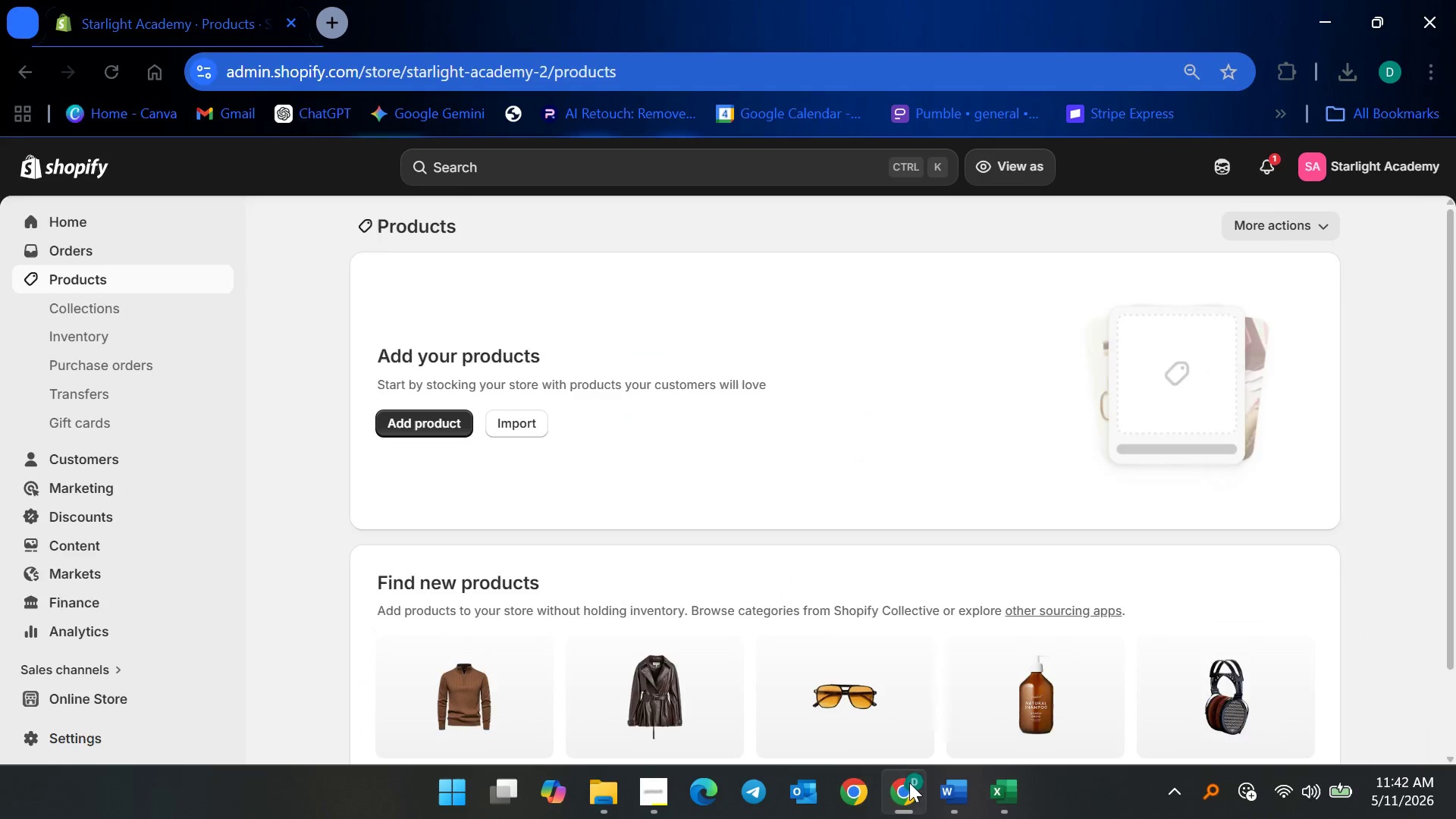 
left_click([907, 784])
 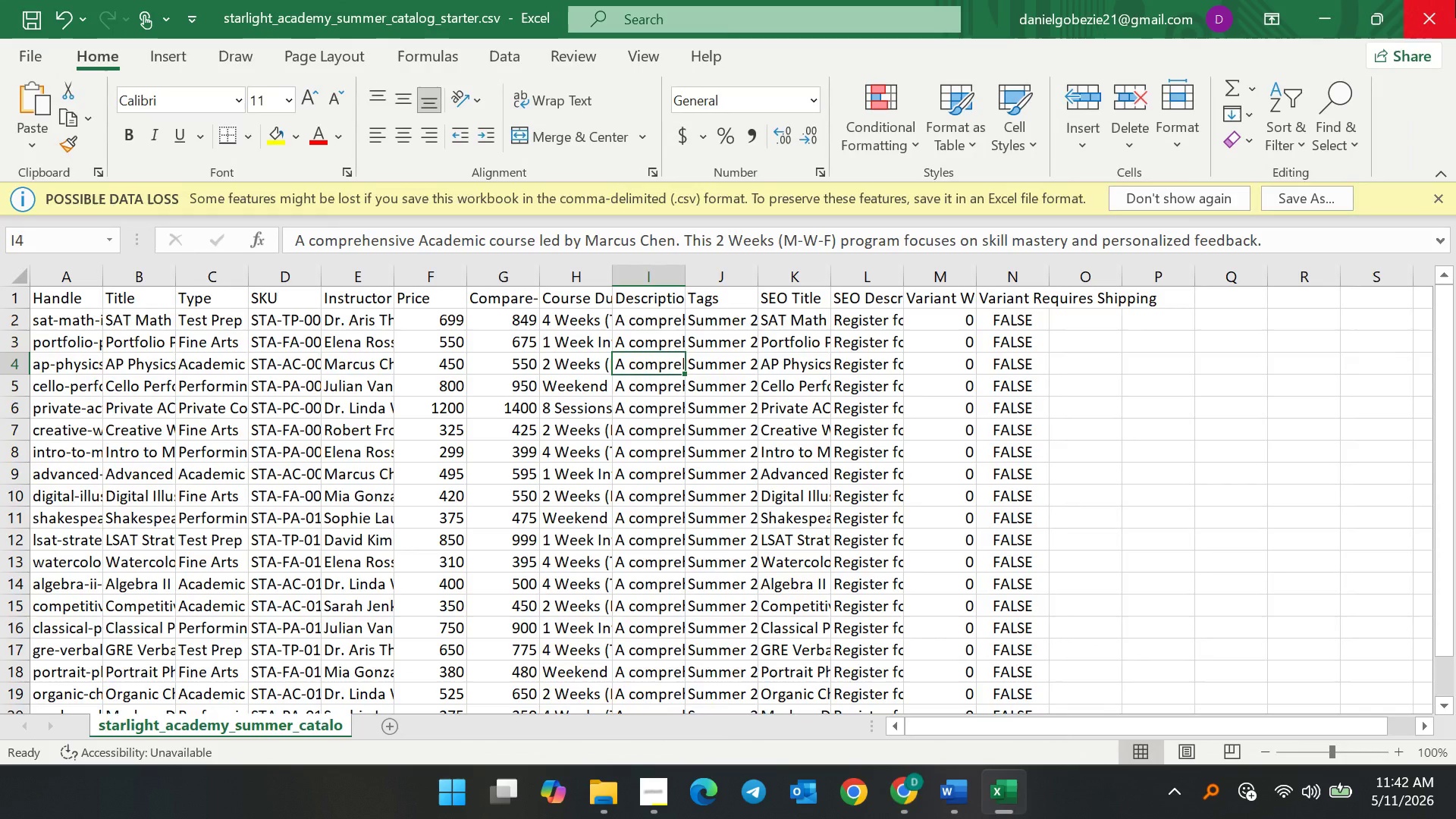 
left_click([1455, 0])
 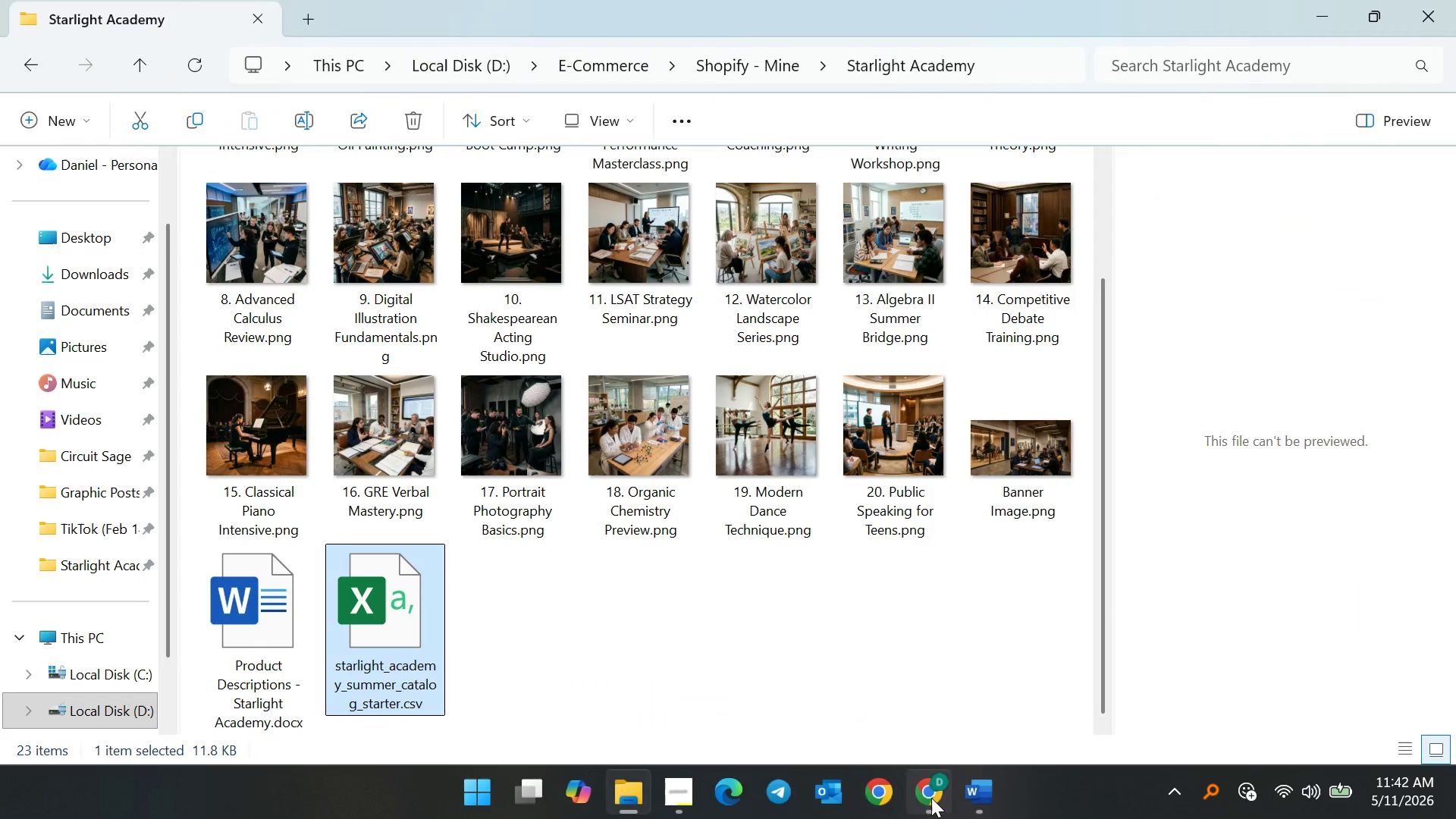 
left_click([931, 798])
 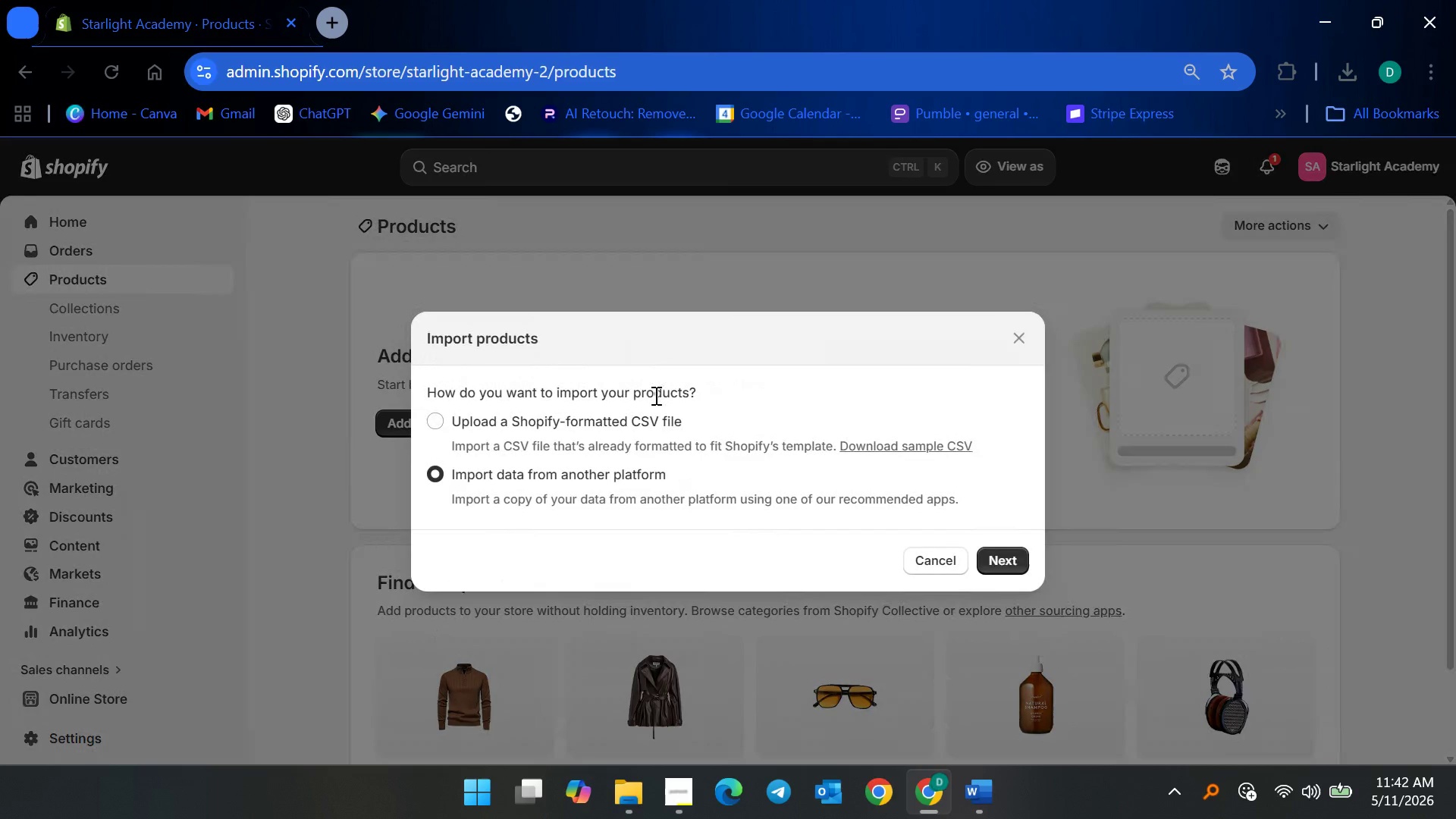 
left_click([647, 432])
 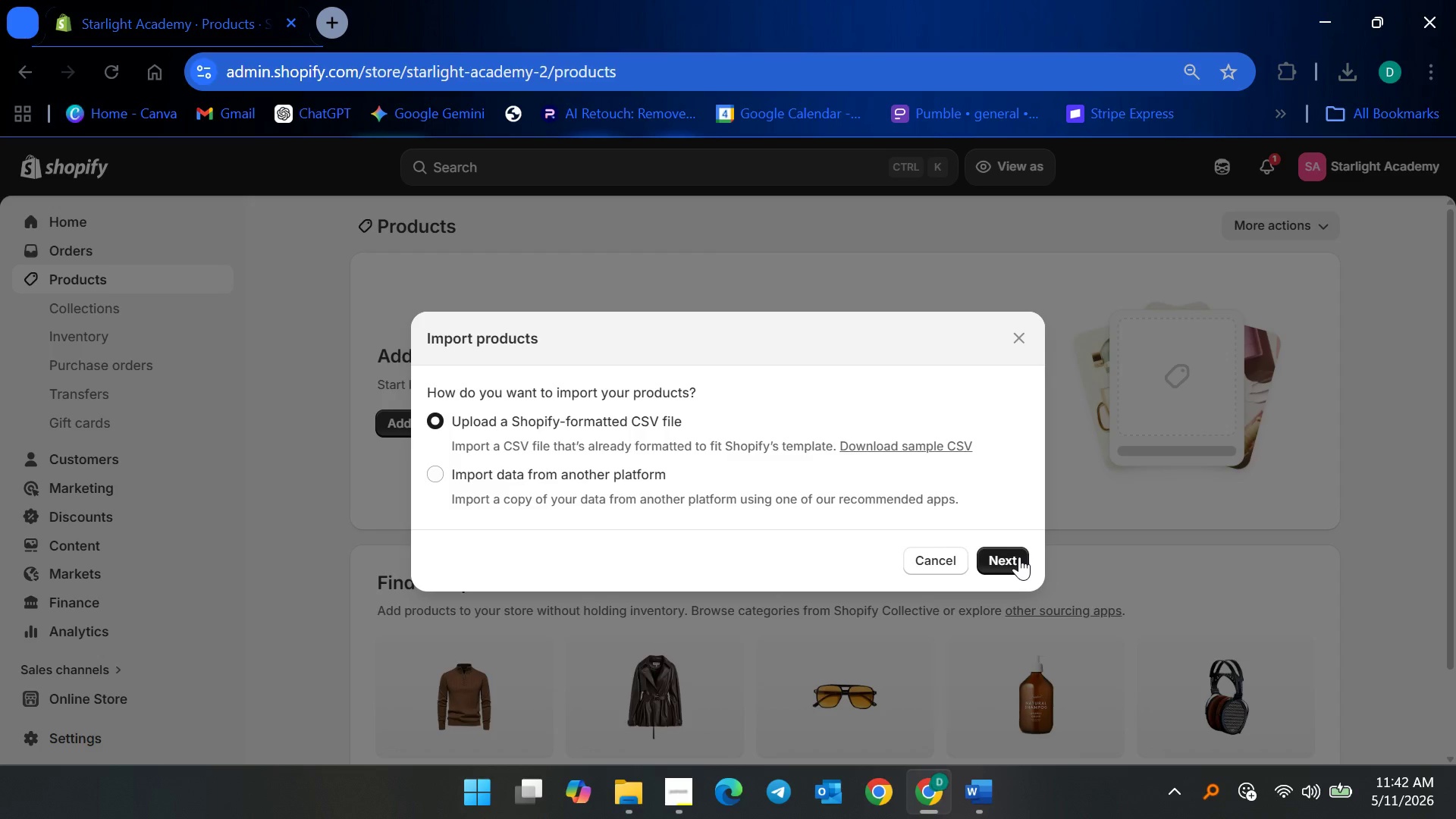 
left_click([1019, 557])
 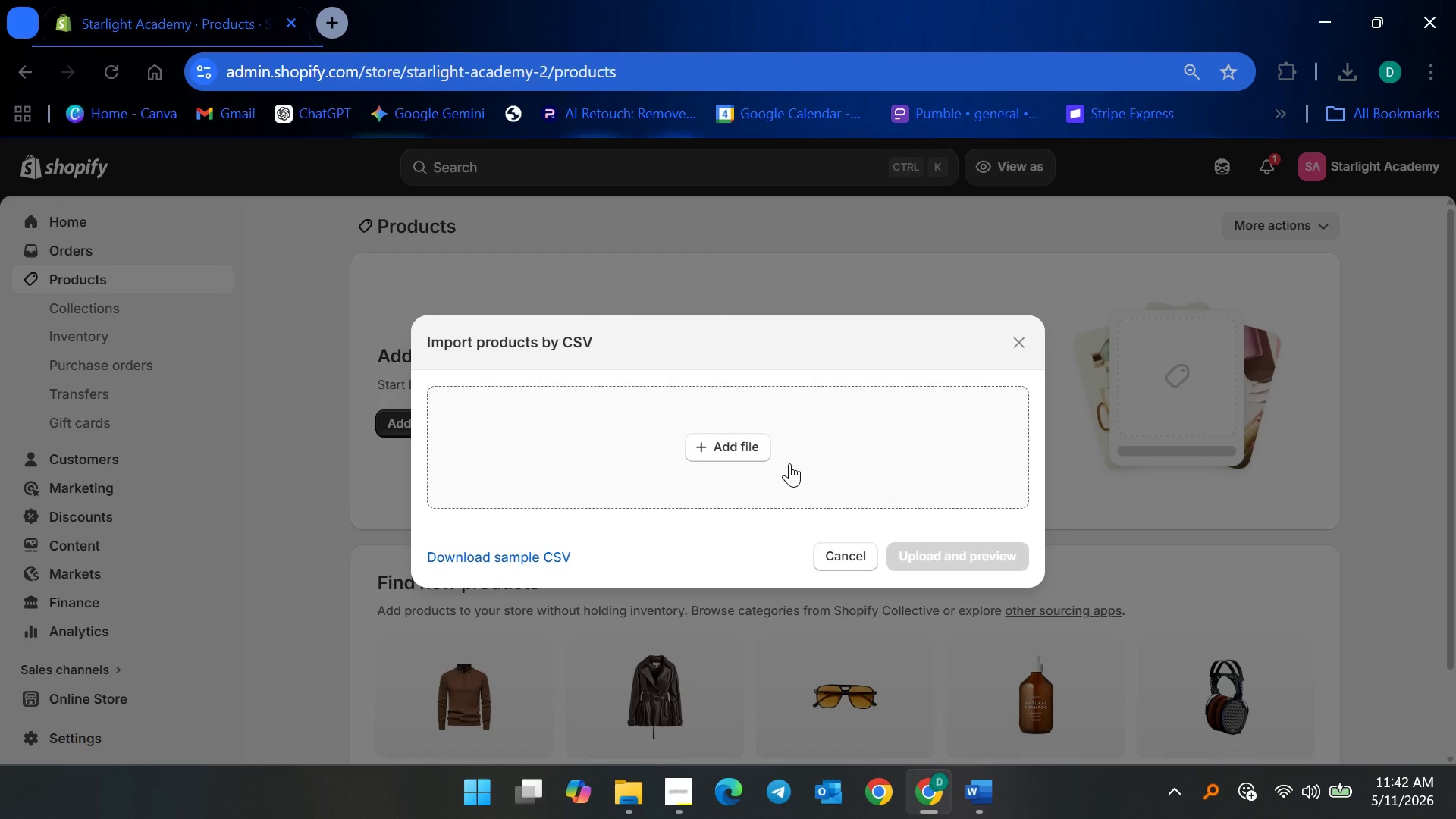 
left_click([764, 444])
 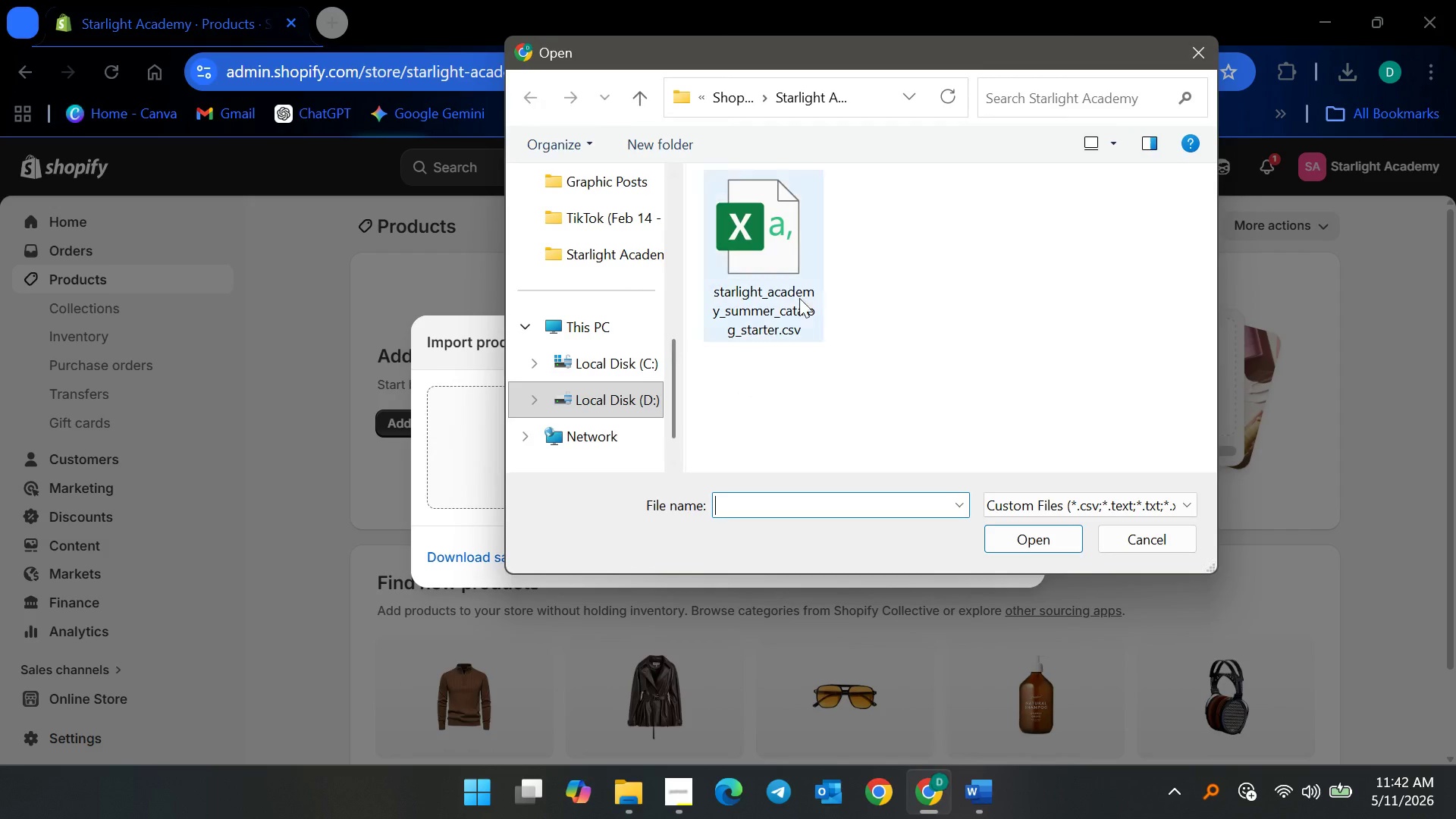 
left_click([792, 288])
 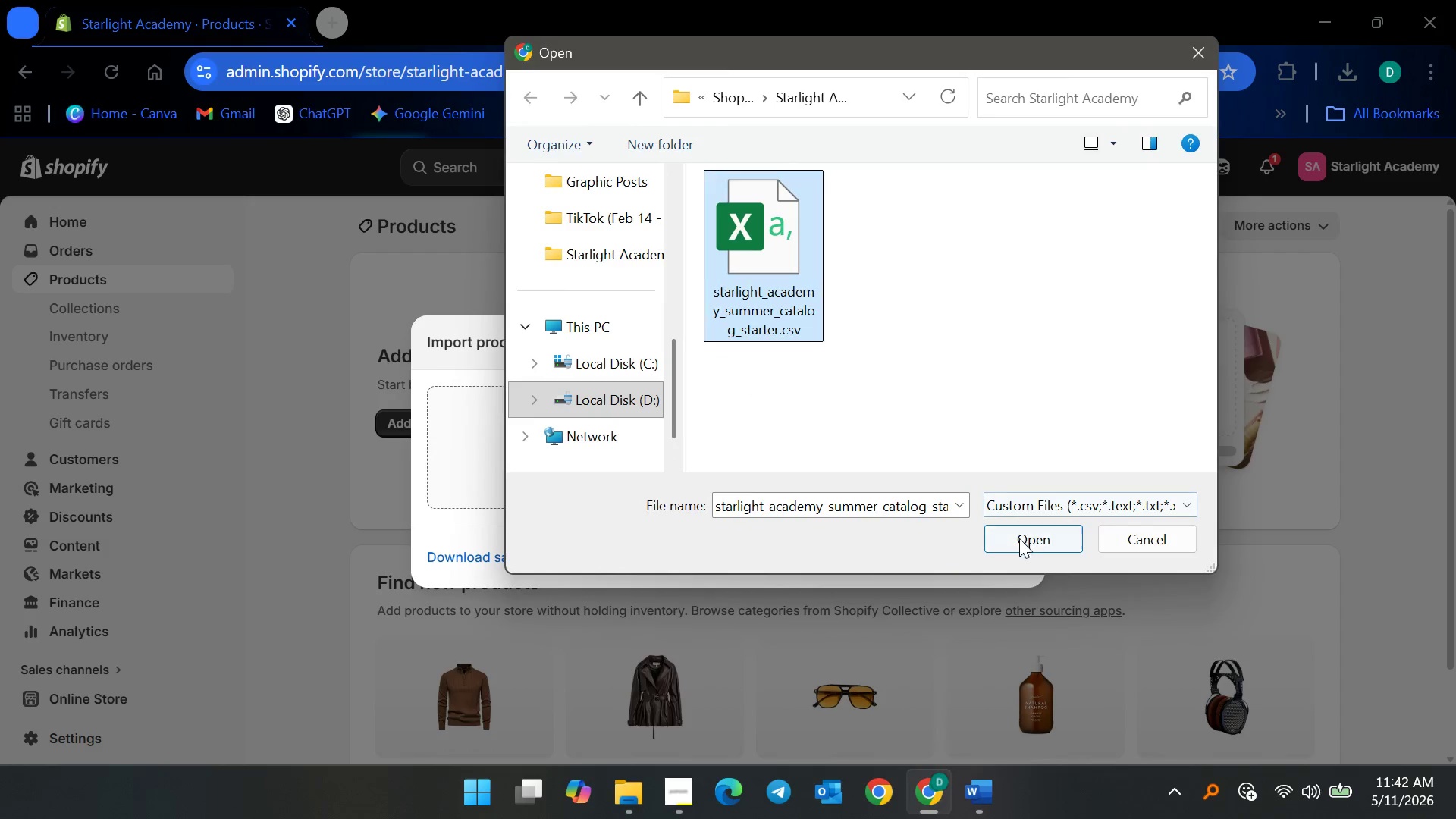 
left_click([1019, 538])
 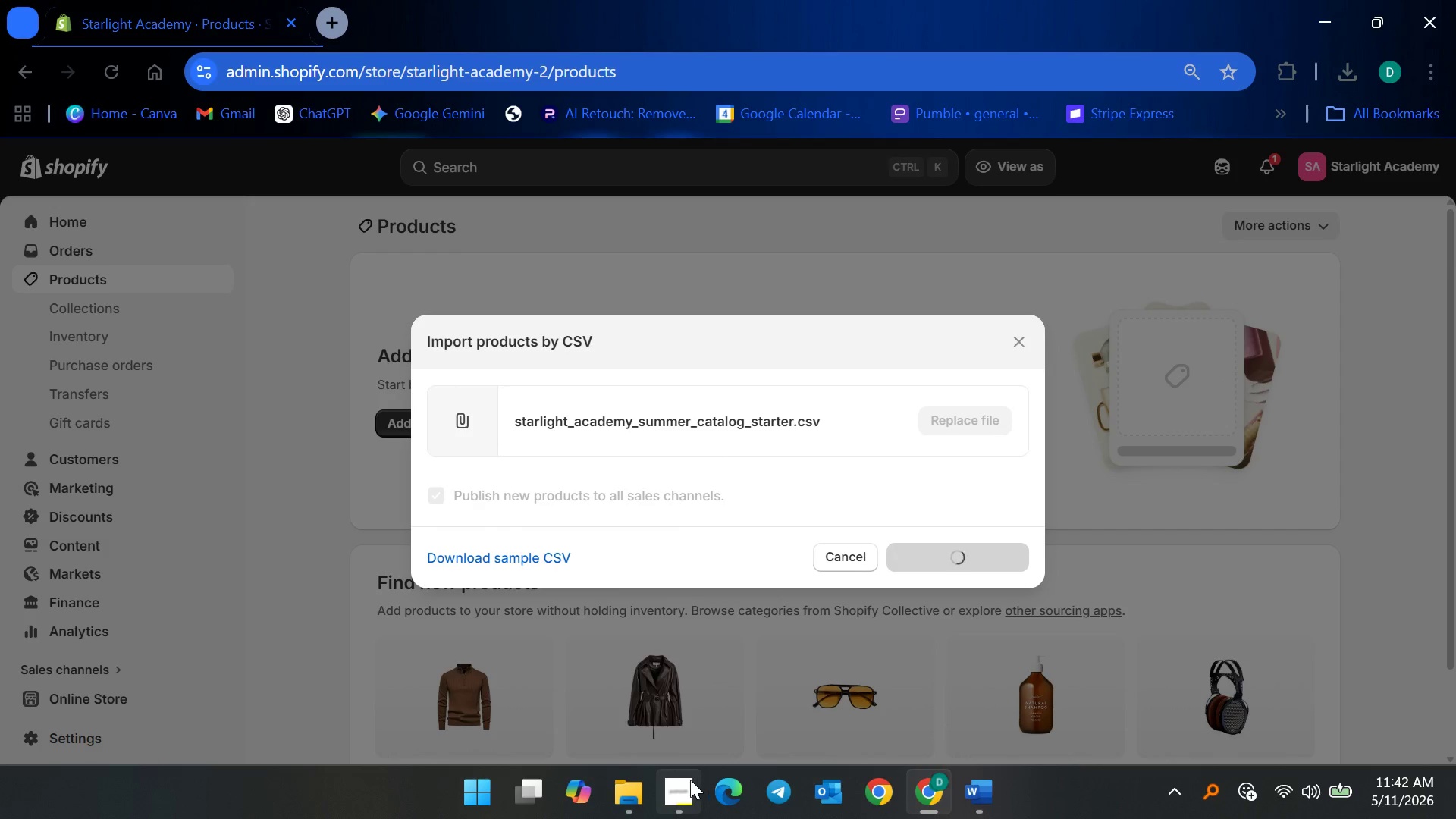 
left_click([687, 800])